 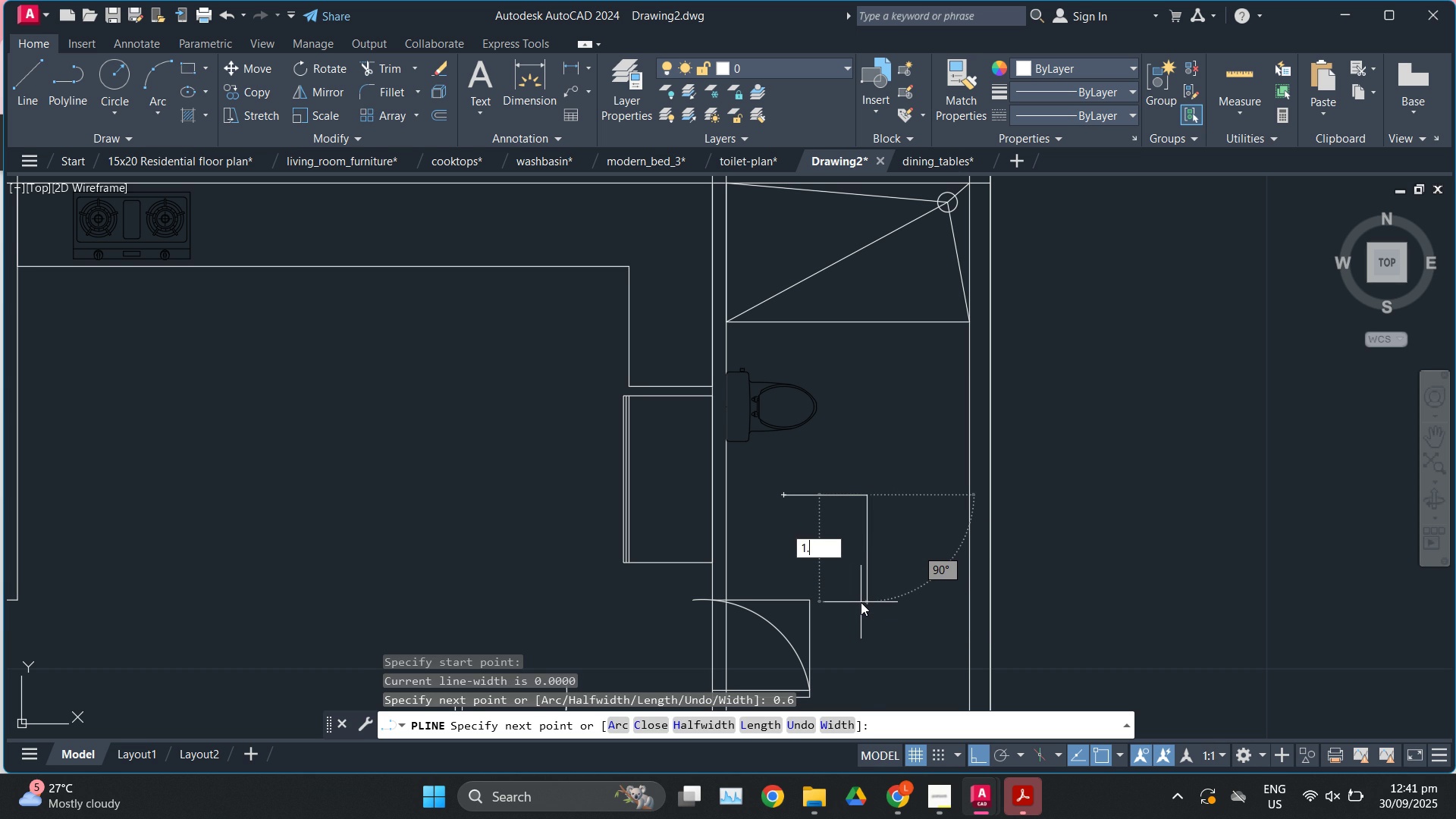 
key(NumpadDecimal)
 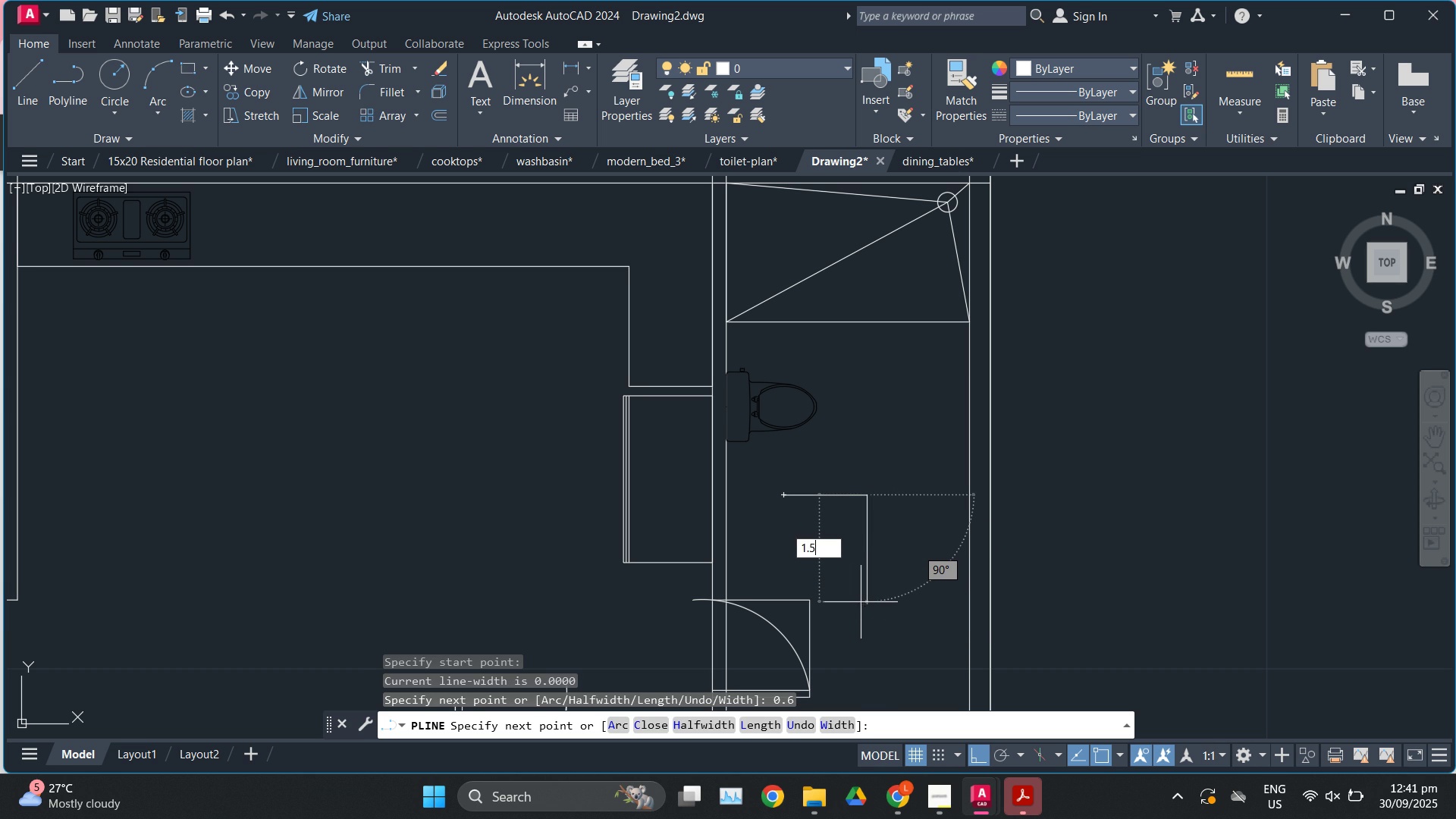 
key(Numpad5)
 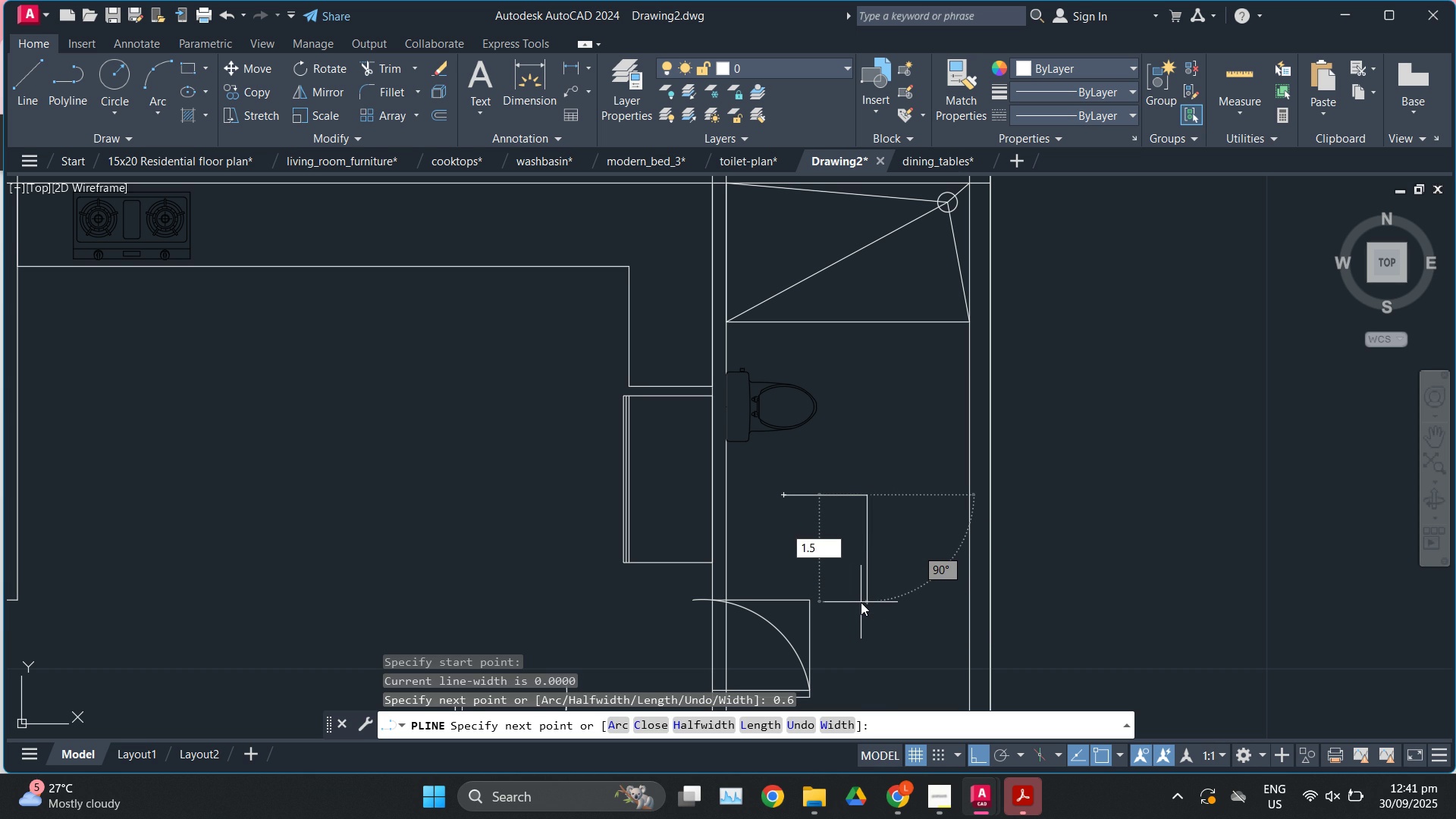 
key(Enter)
 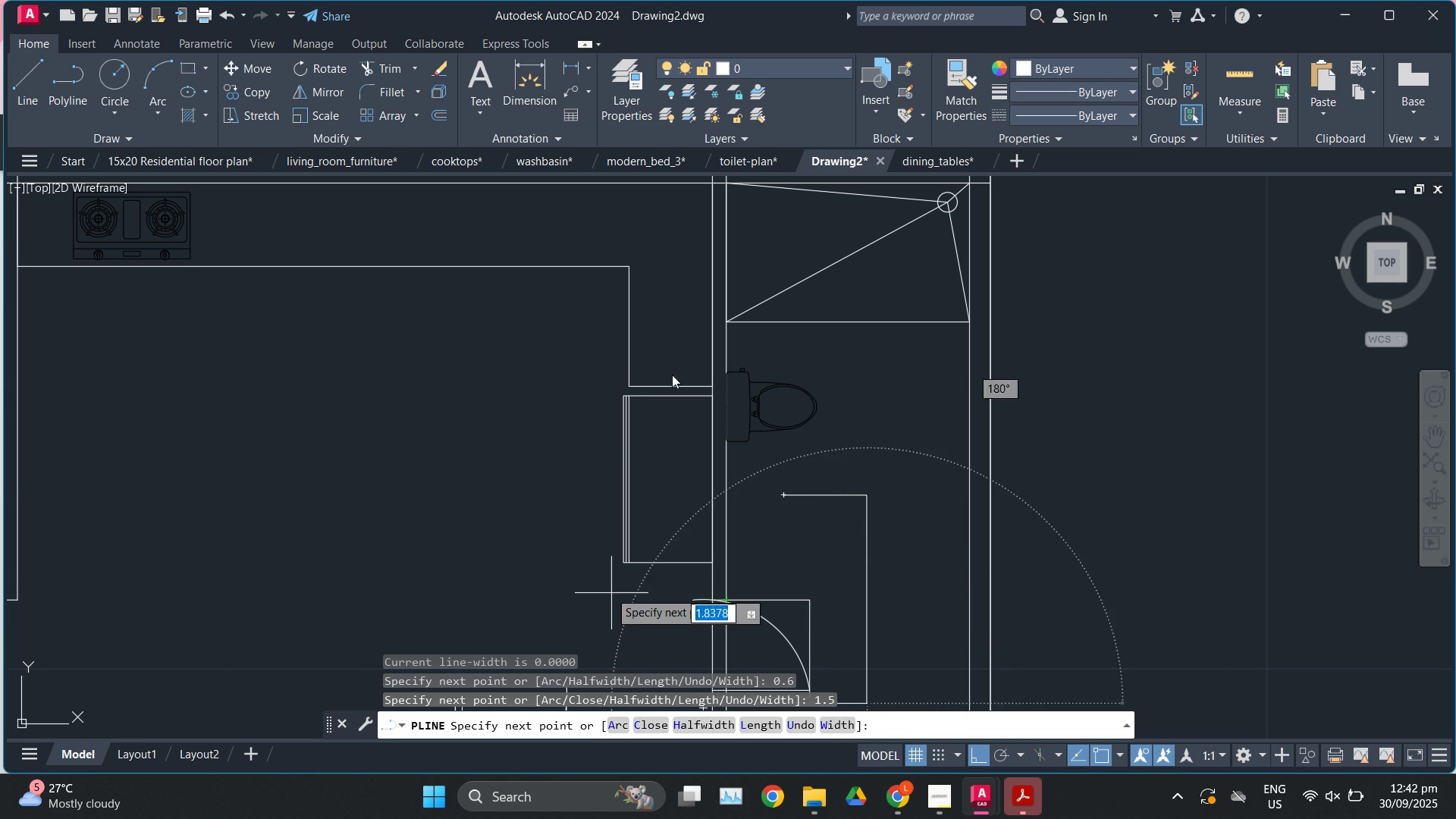 
scroll: coordinate [682, 328], scroll_direction: down, amount: 1.0
 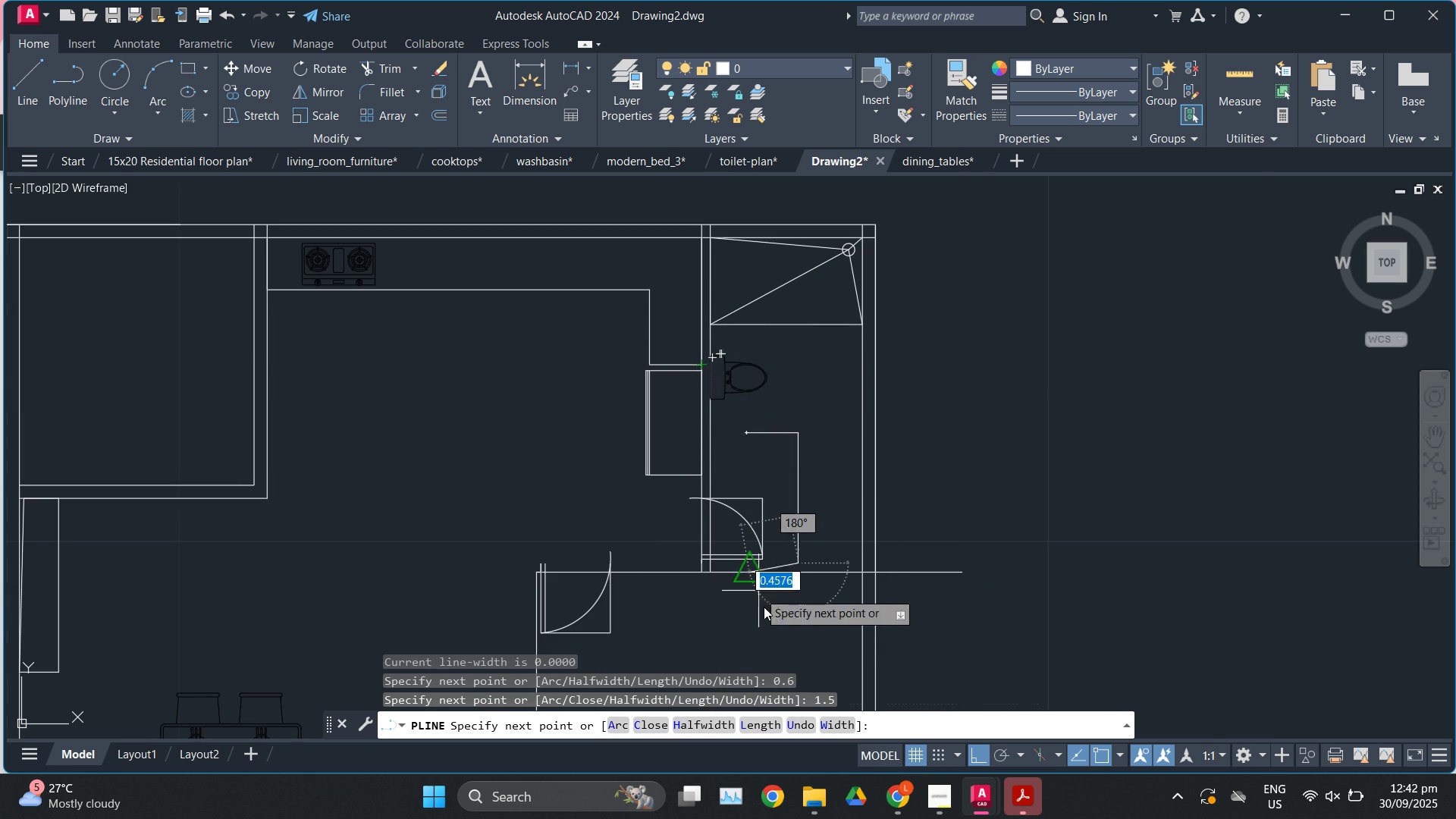 
scroll: coordinate [767, 620], scroll_direction: up, amount: 1.0